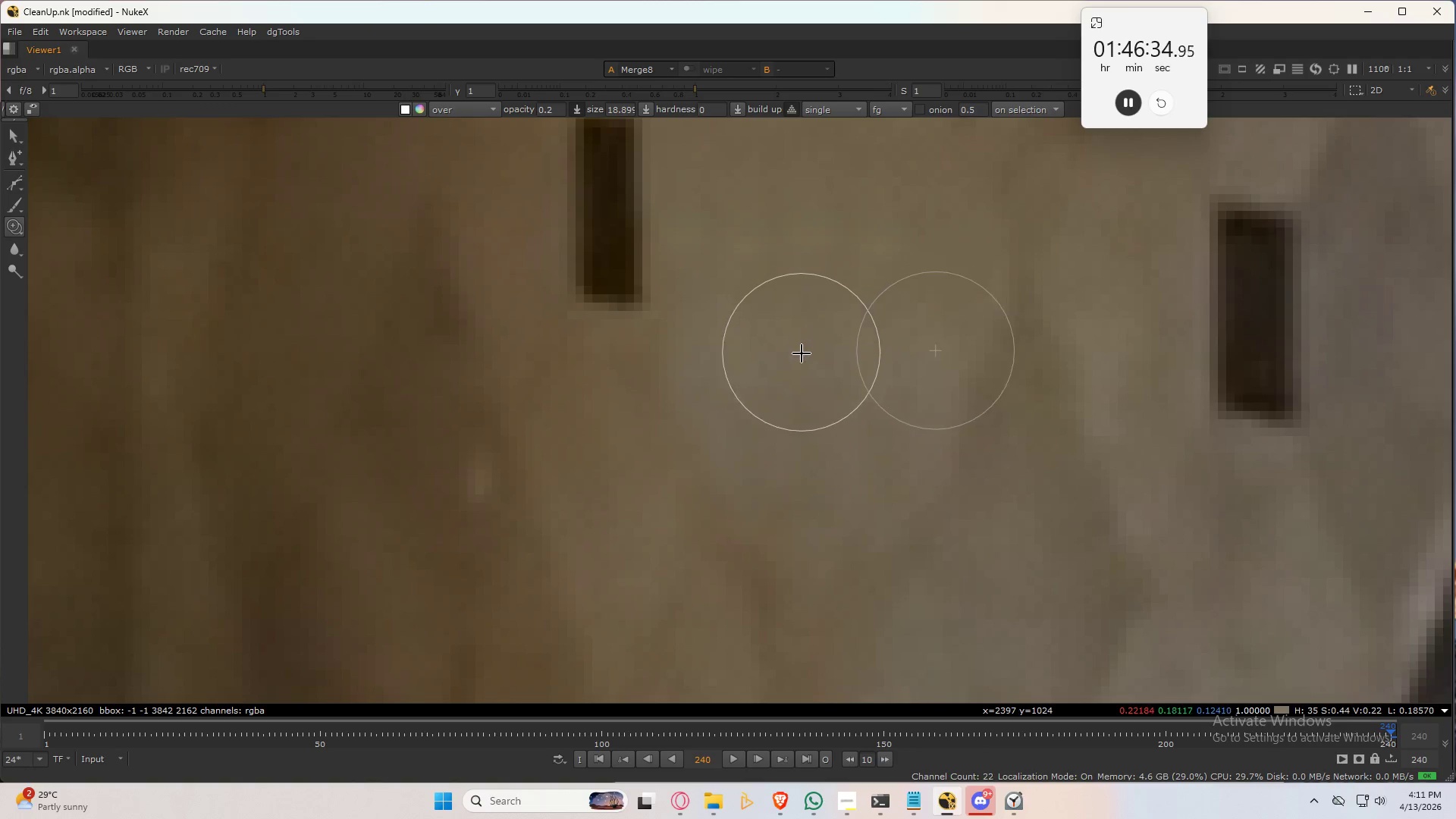 
scroll: coordinate [819, 328], scroll_direction: down, amount: 4.0
 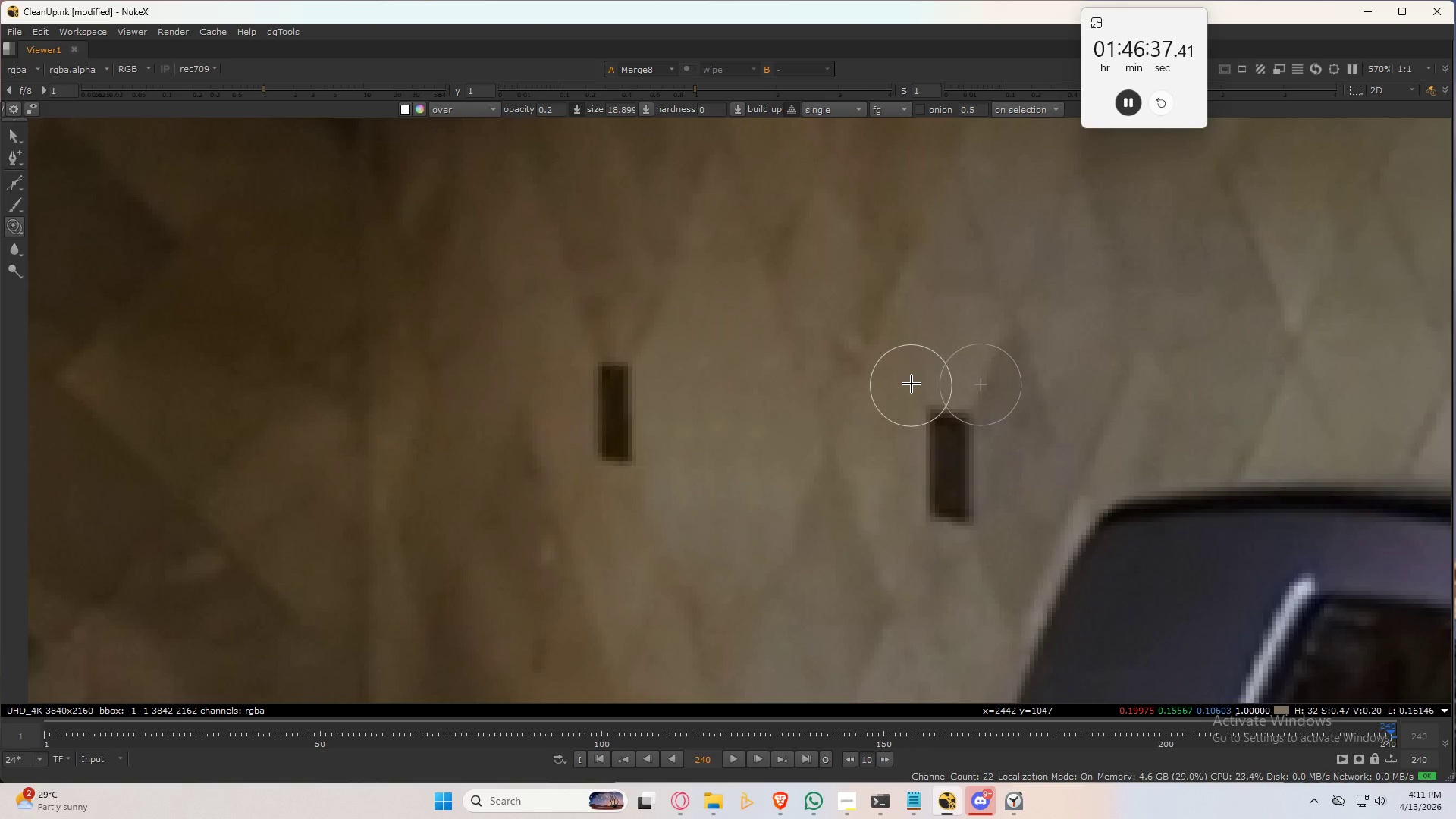 
key(Z)
 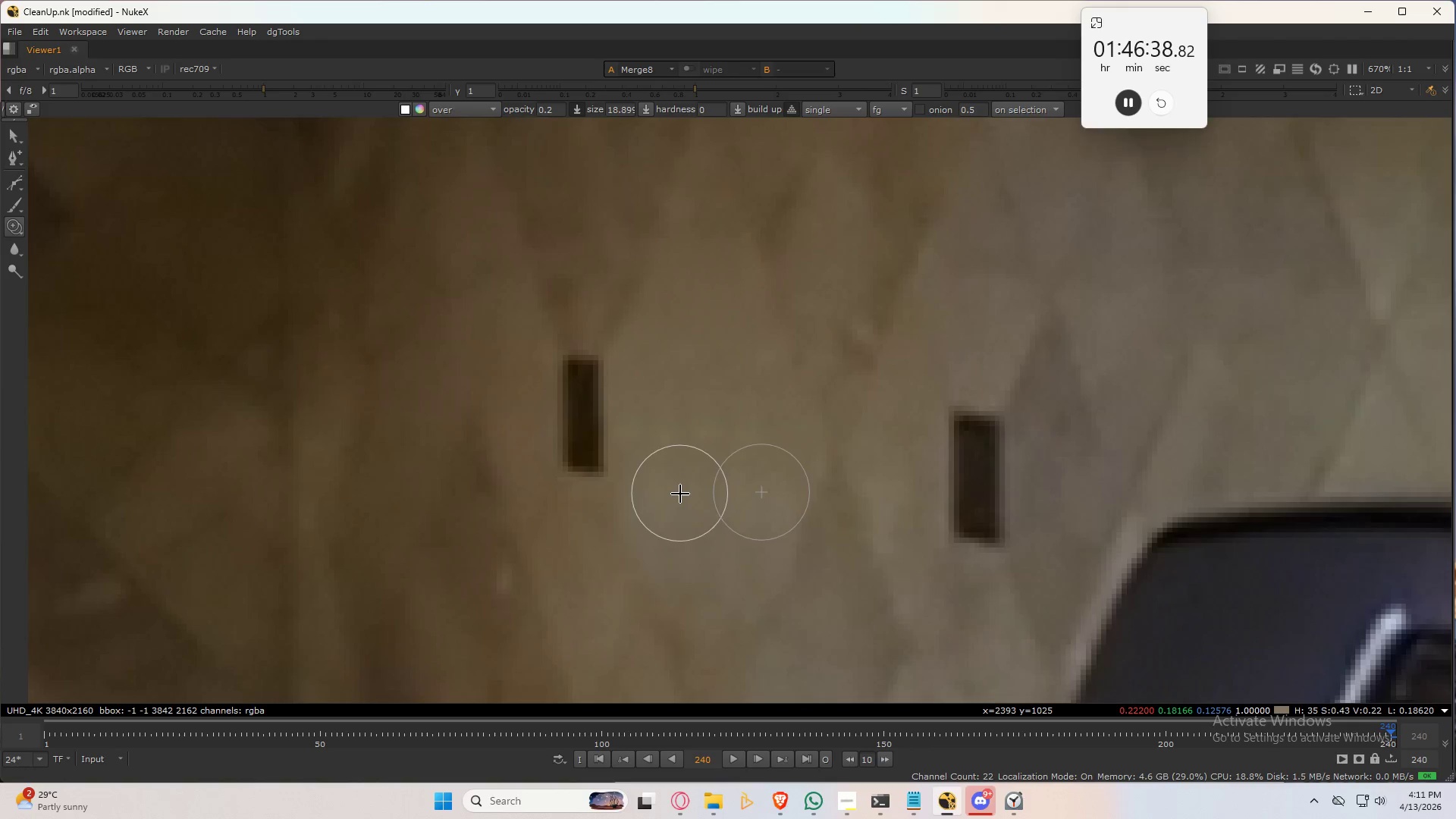 
scroll: coordinate [680, 494], scroll_direction: up, amount: 2.0
 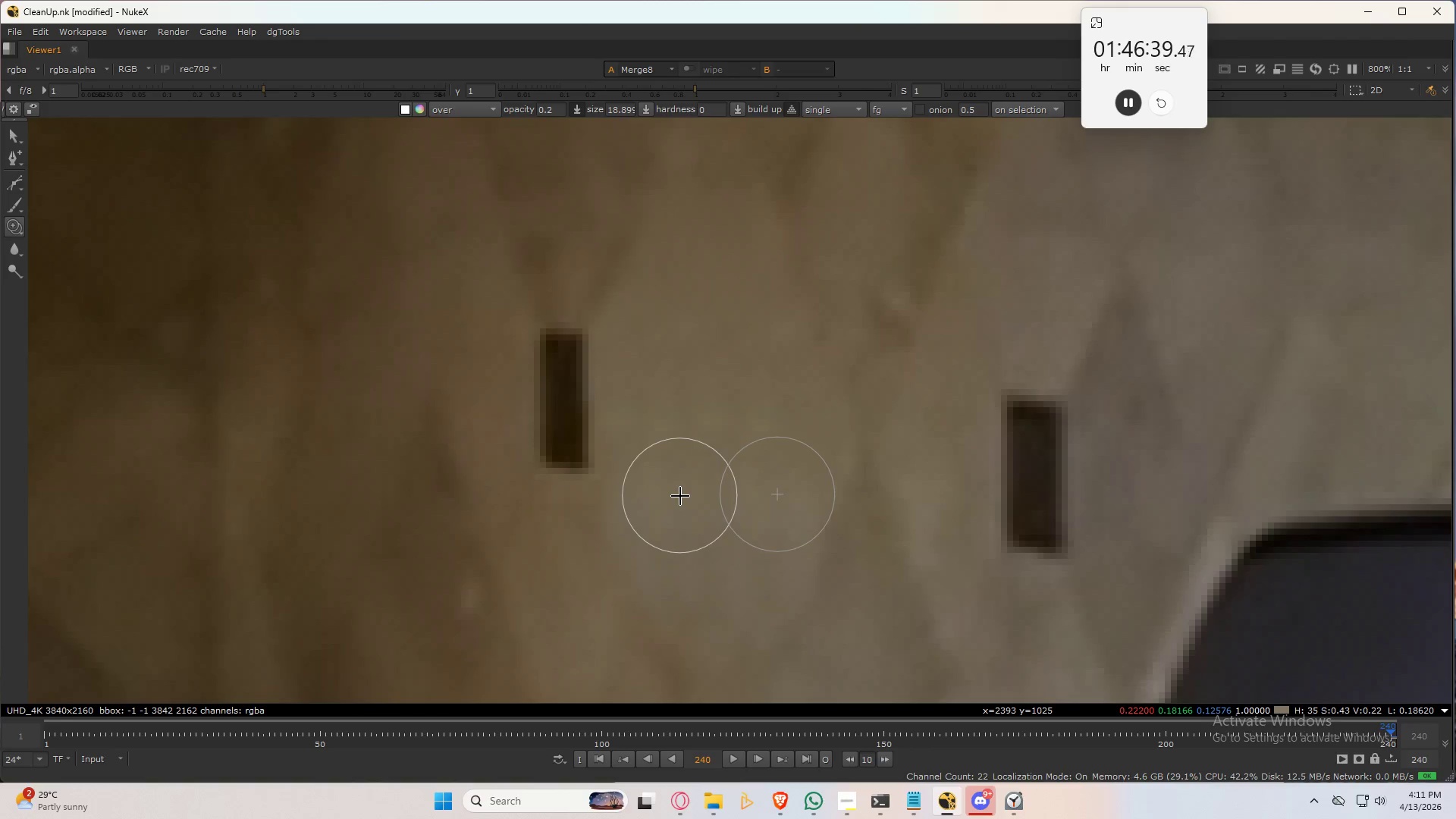 
key(X)
 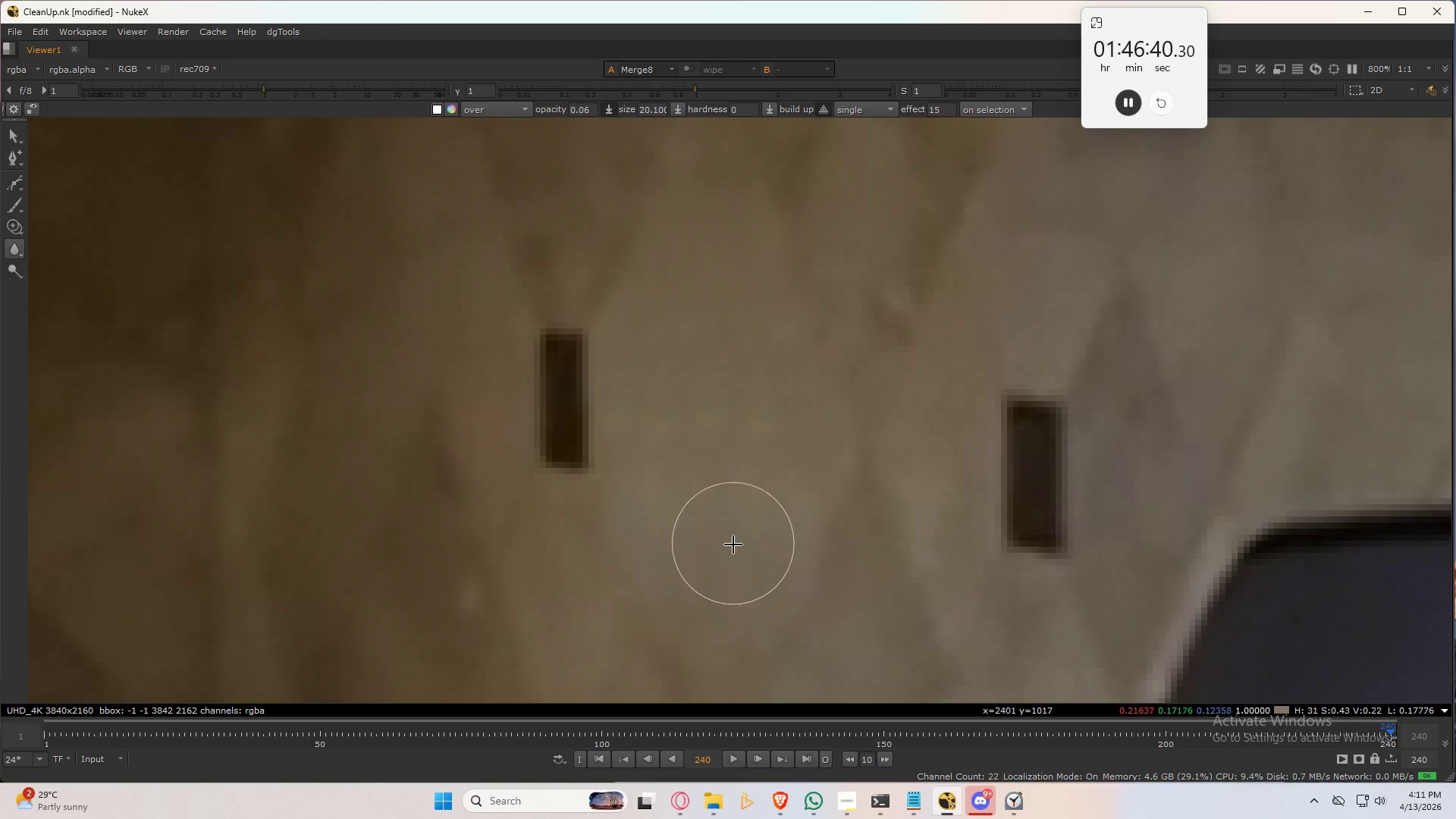 
left_click_drag(start_coordinate=[723, 576], to_coordinate=[747, 572])
 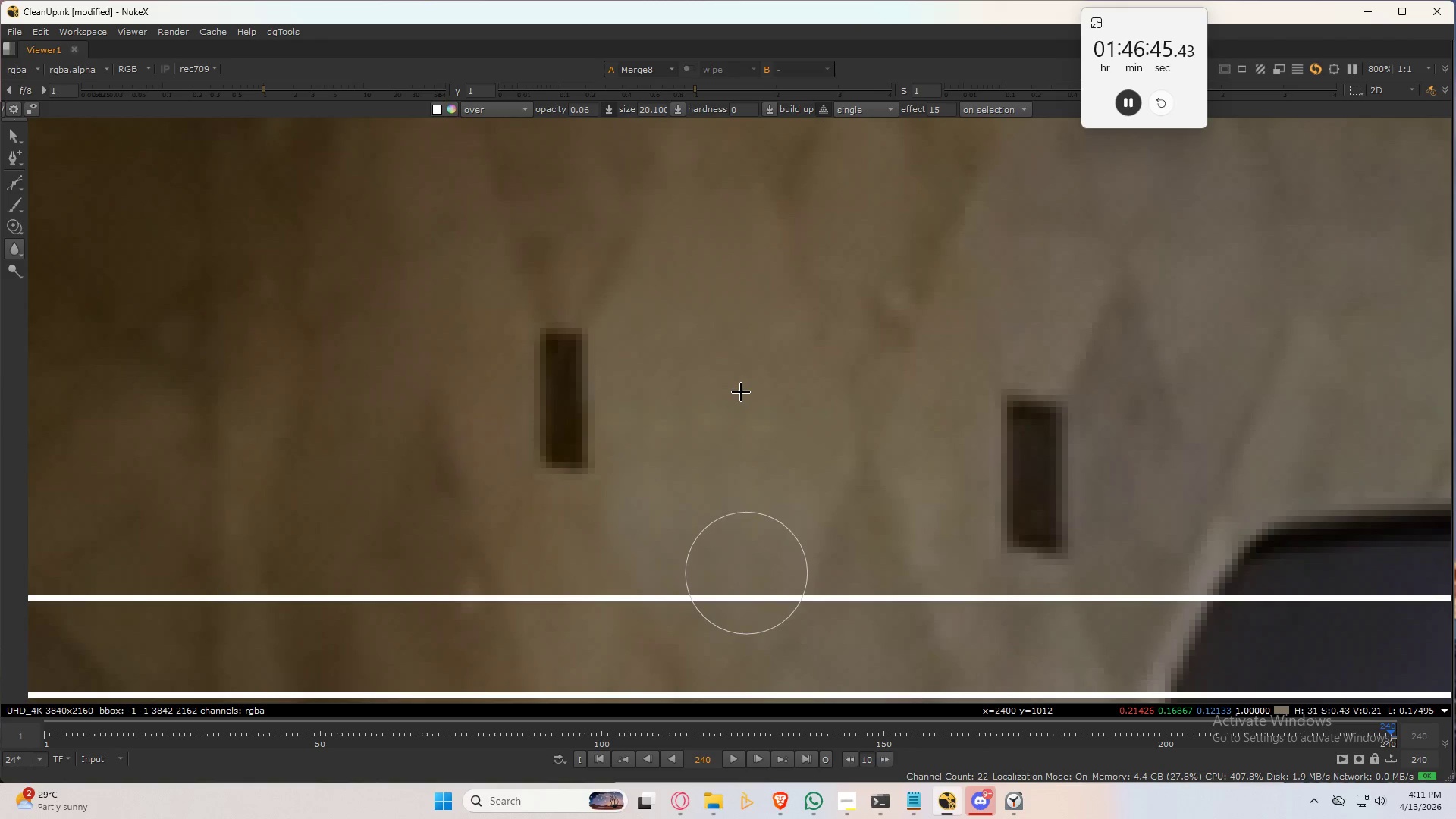 
wait(5.42)
 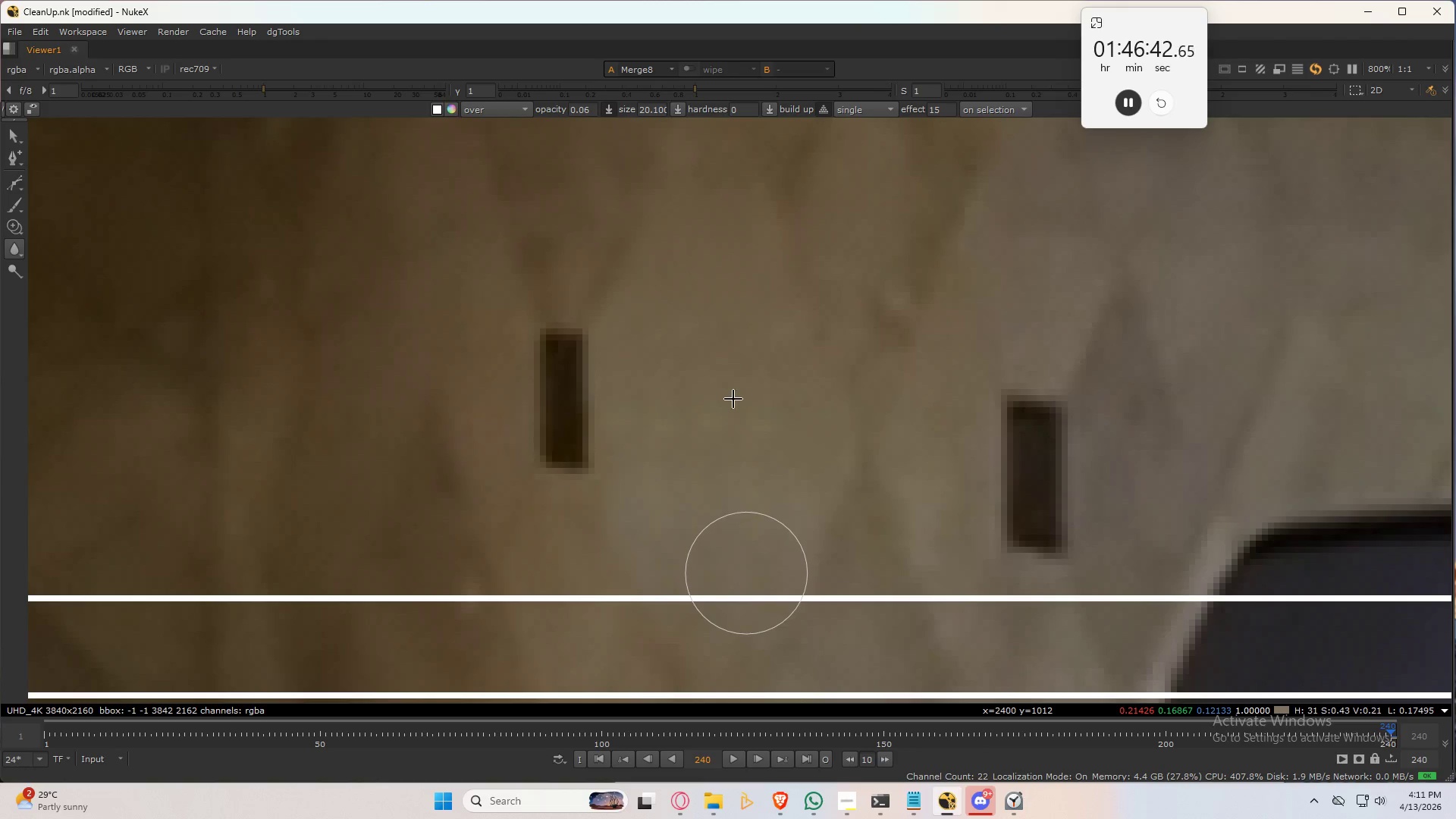 
left_click_drag(start_coordinate=[795, 429], to_coordinate=[688, 435])
 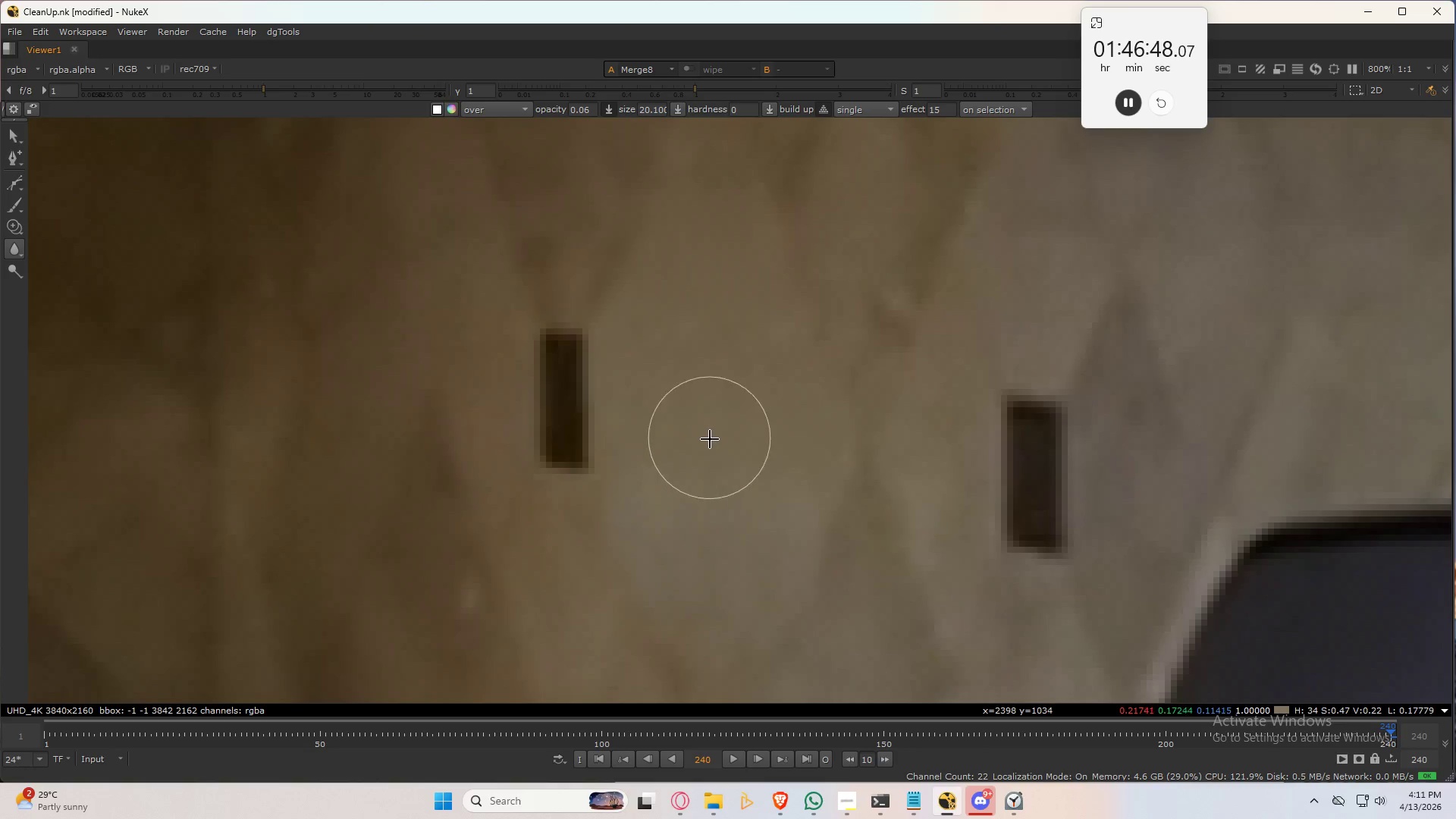 
left_click_drag(start_coordinate=[668, 435], to_coordinate=[635, 447])
 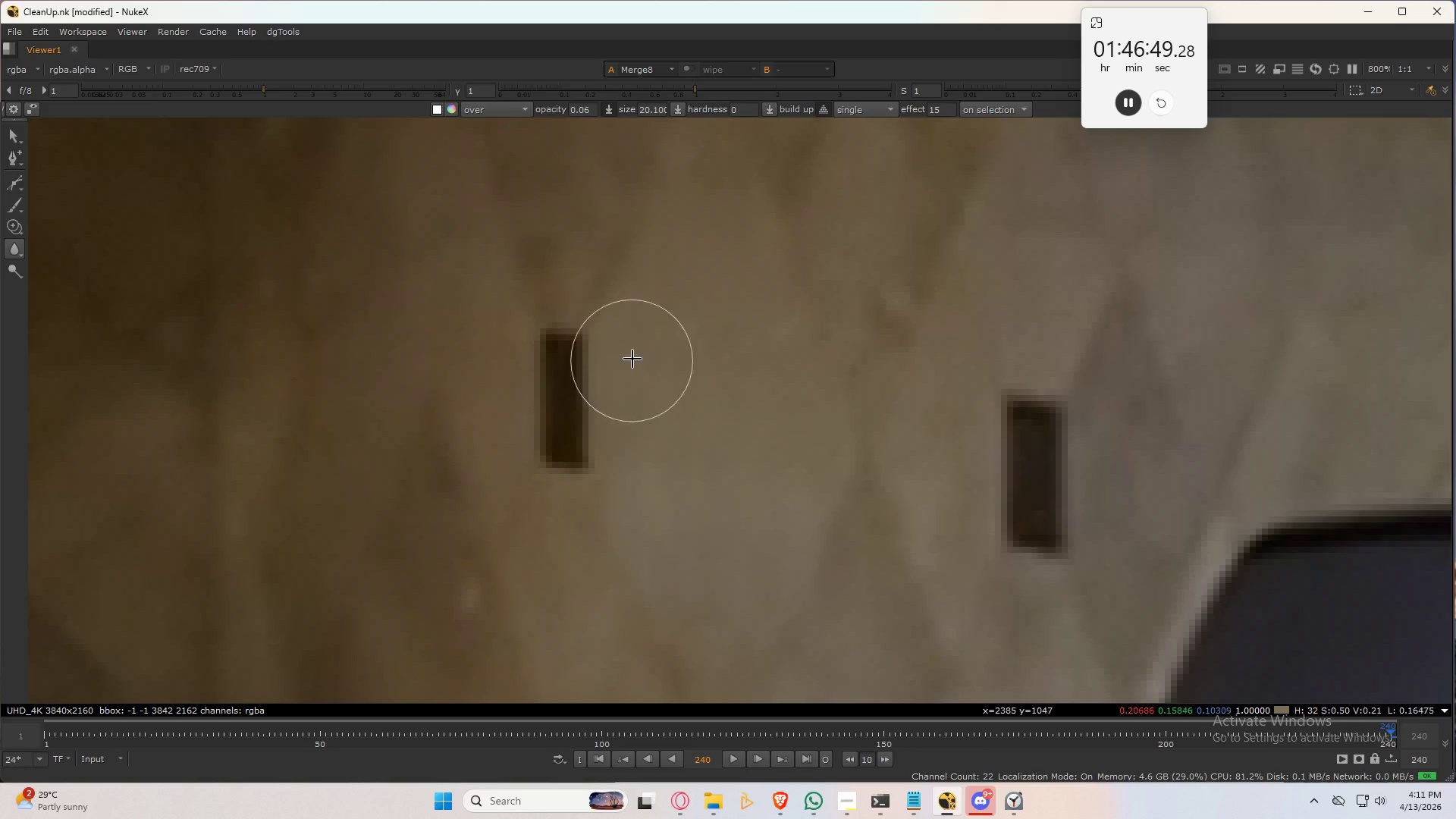 
left_click_drag(start_coordinate=[632, 328], to_coordinate=[768, 336])
 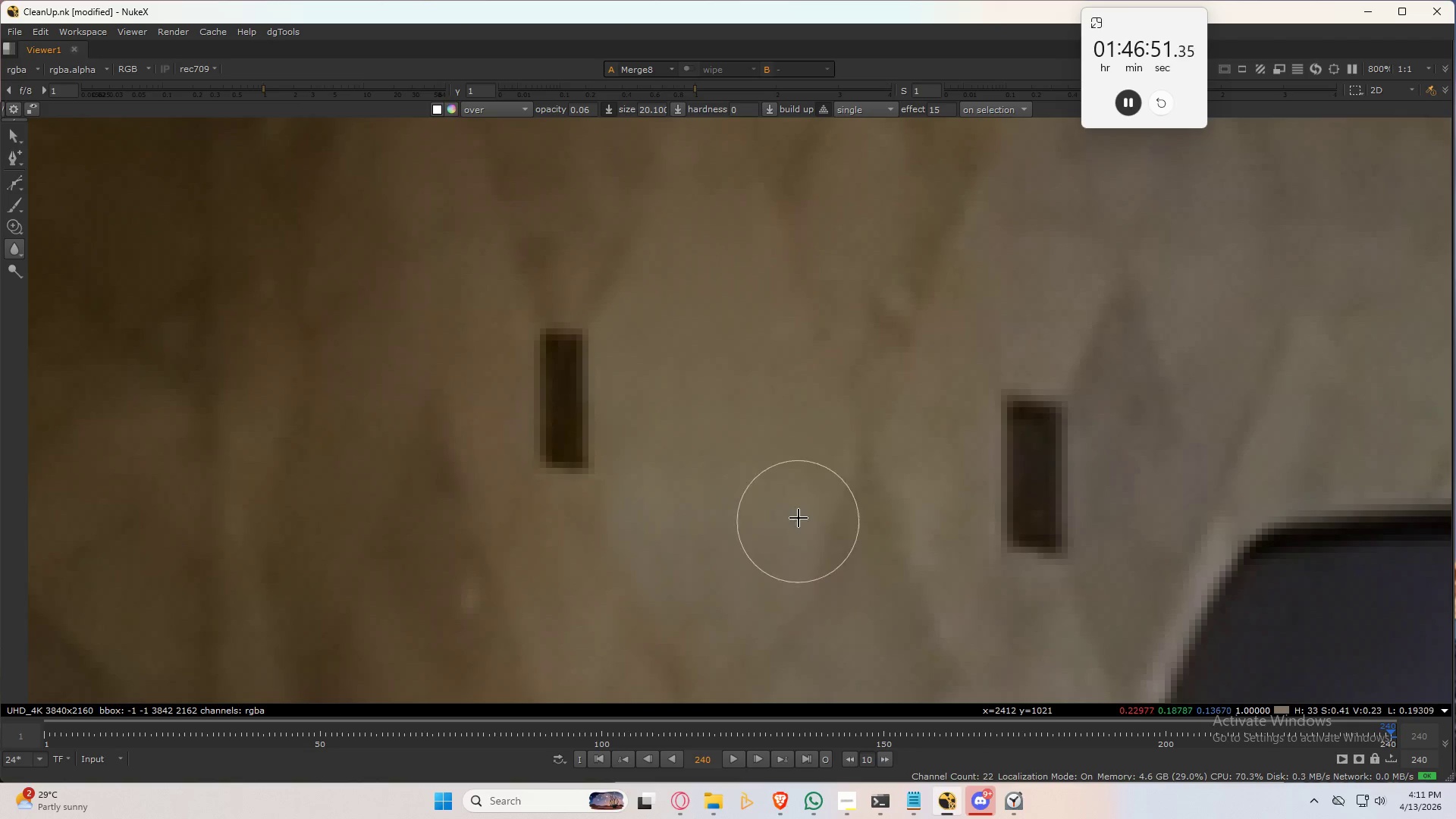 
left_click_drag(start_coordinate=[792, 469], to_coordinate=[721, 576])
 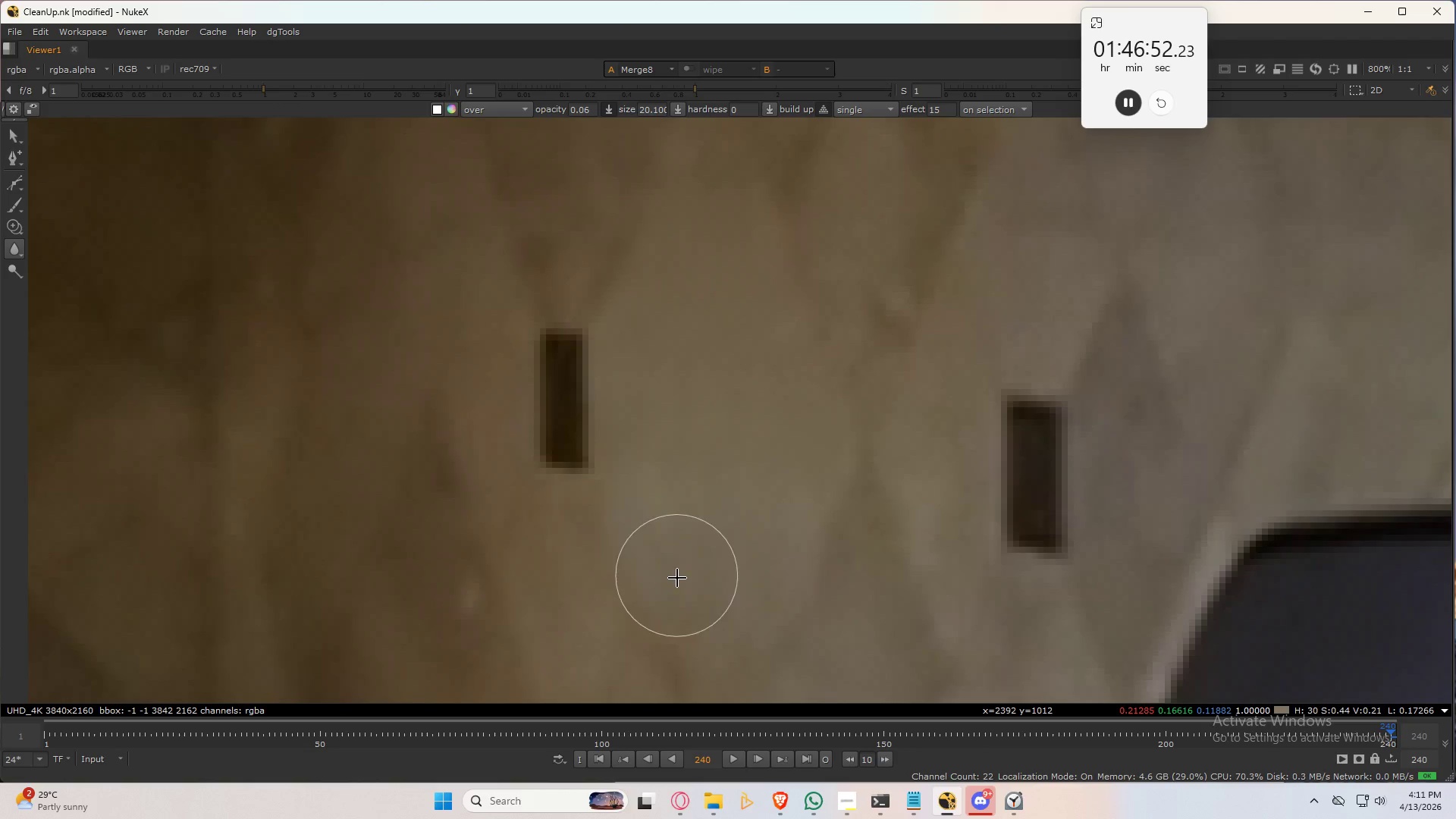 
left_click_drag(start_coordinate=[679, 587], to_coordinate=[642, 510])
 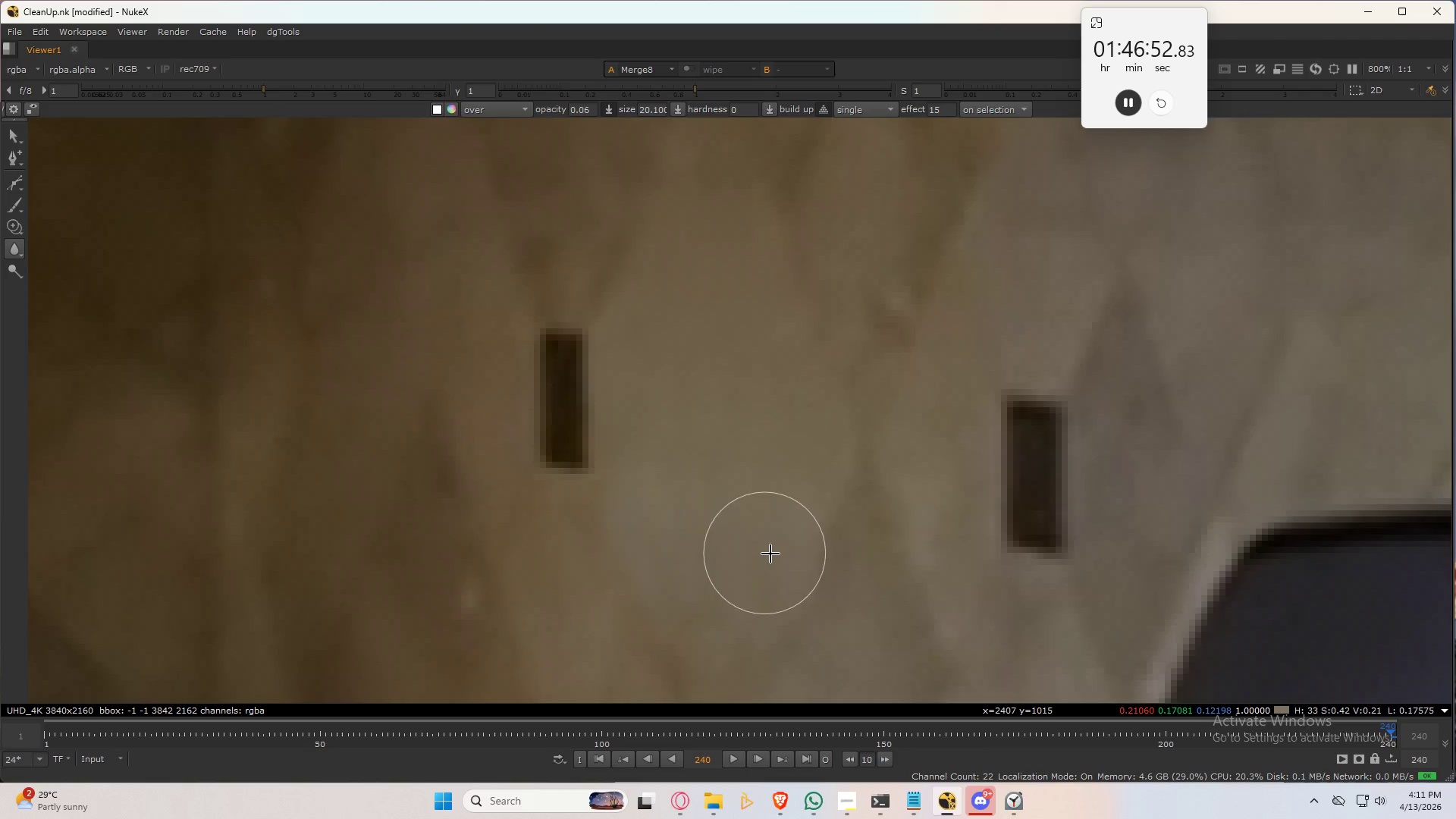 
scroll: coordinate [822, 514], scroll_direction: down, amount: 4.0